 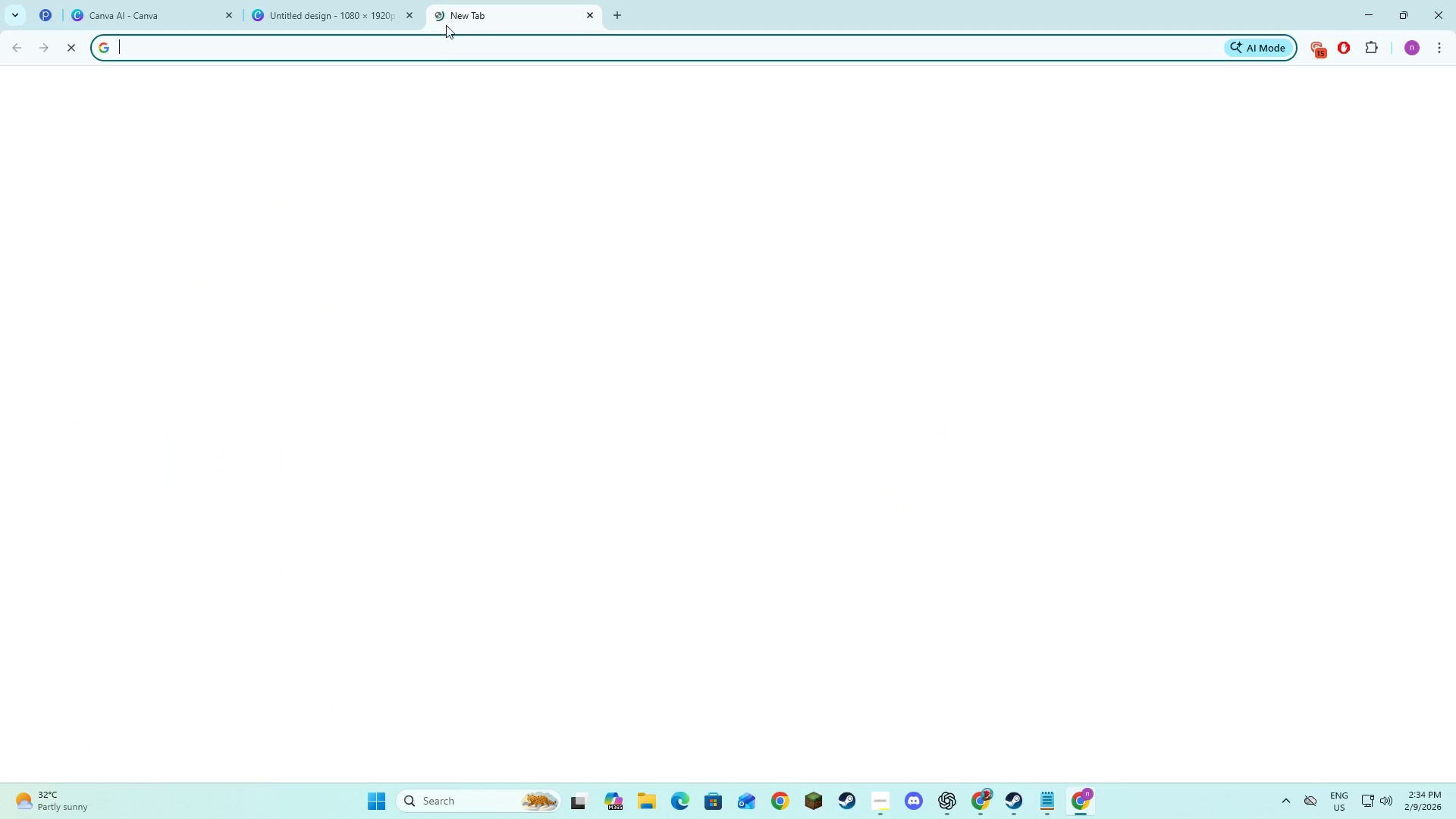 
key(Control+V)
 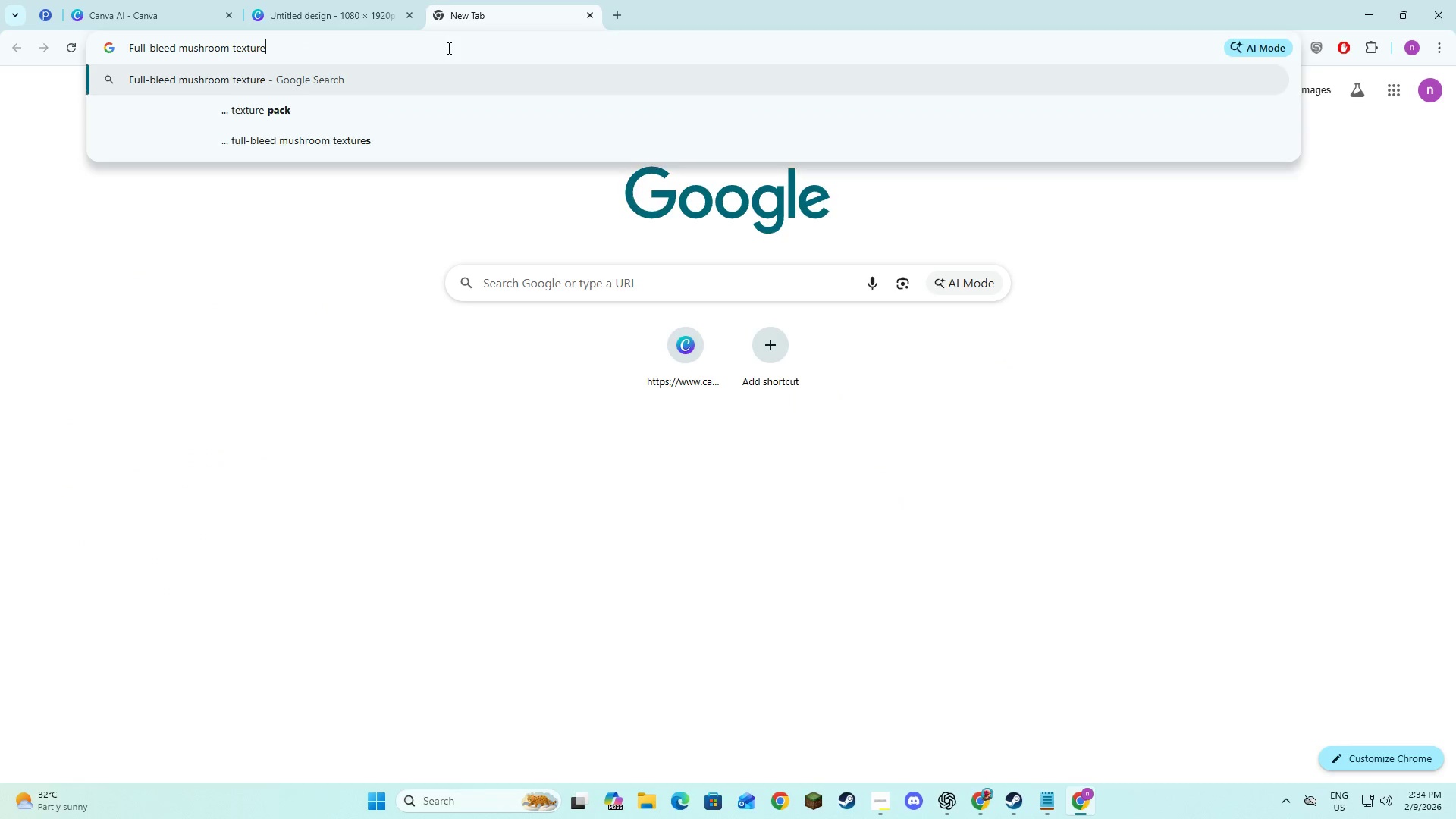 
key(NumpadEnter)
 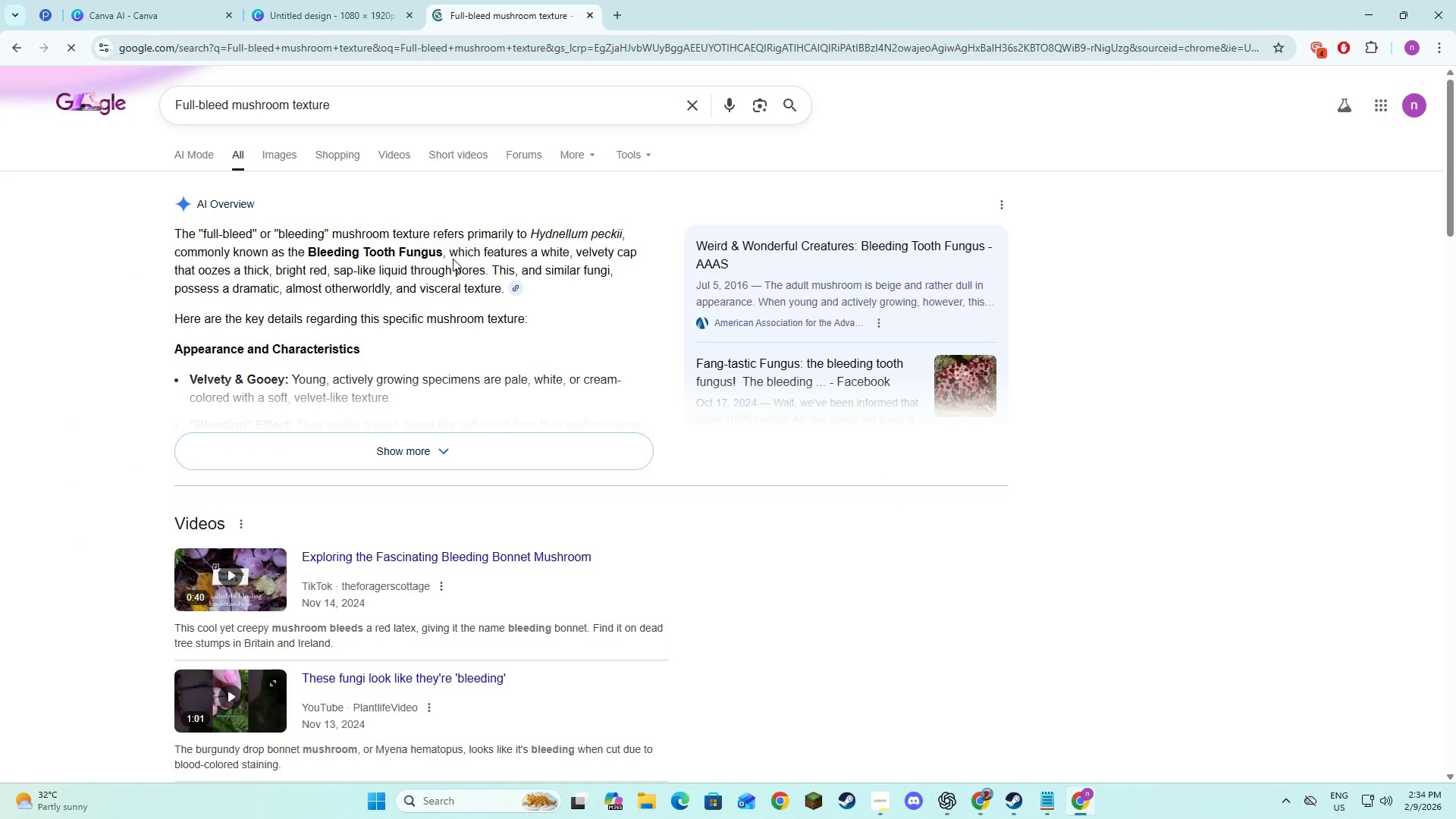 
wait(6.42)
 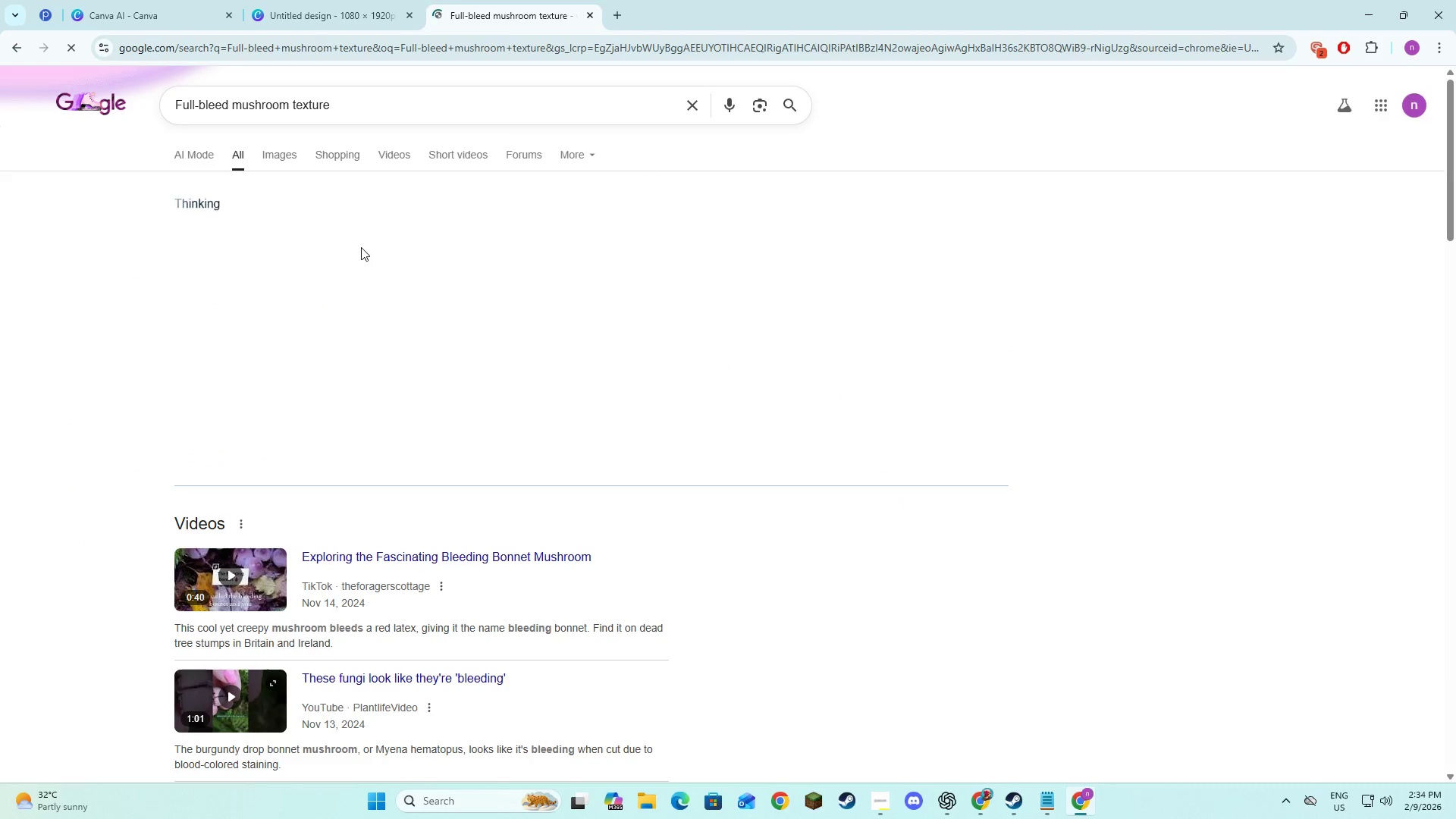 
left_click([278, 162])
 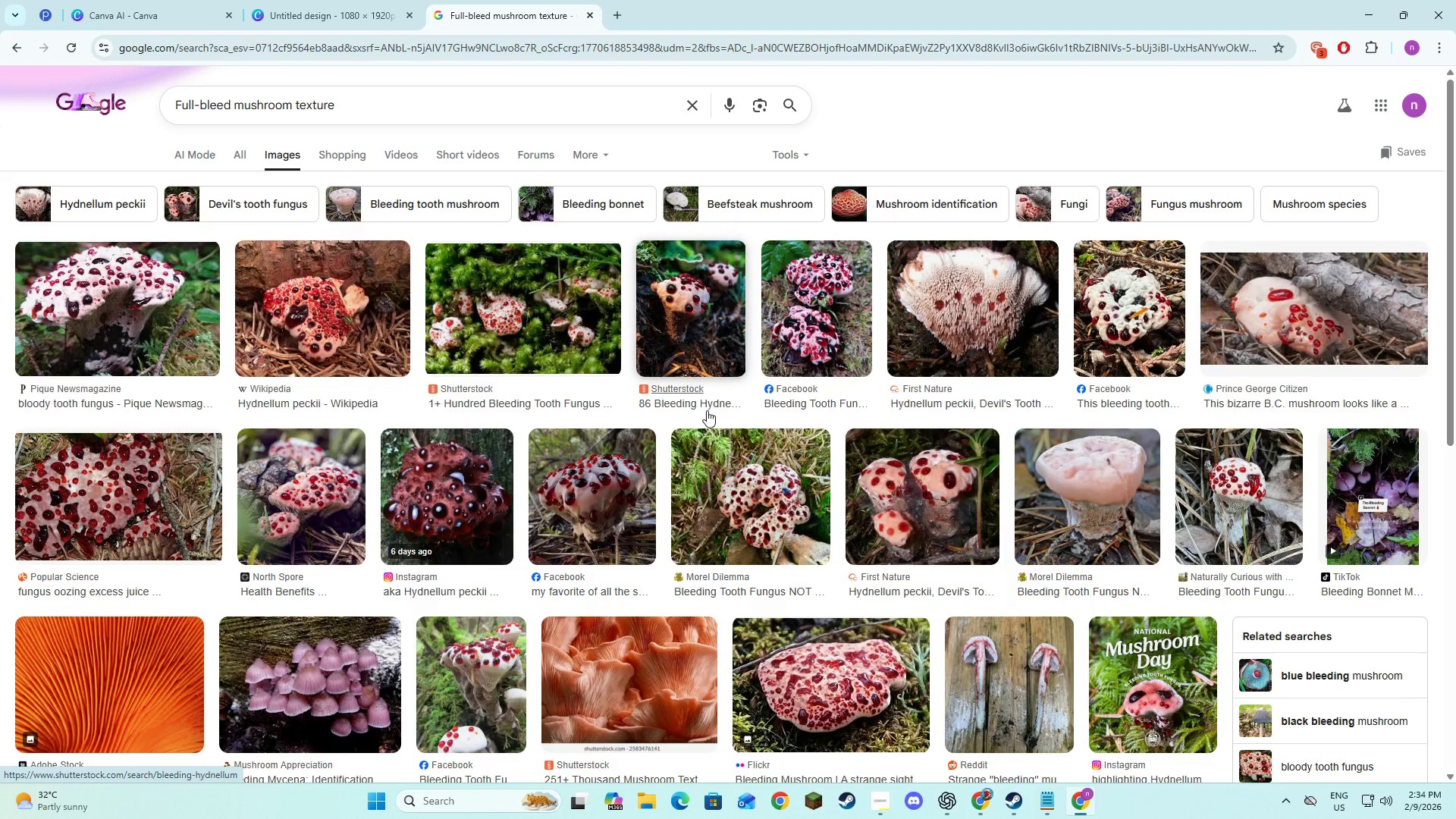 
scroll: coordinate [707, 410], scroll_direction: down, amount: 3.0